 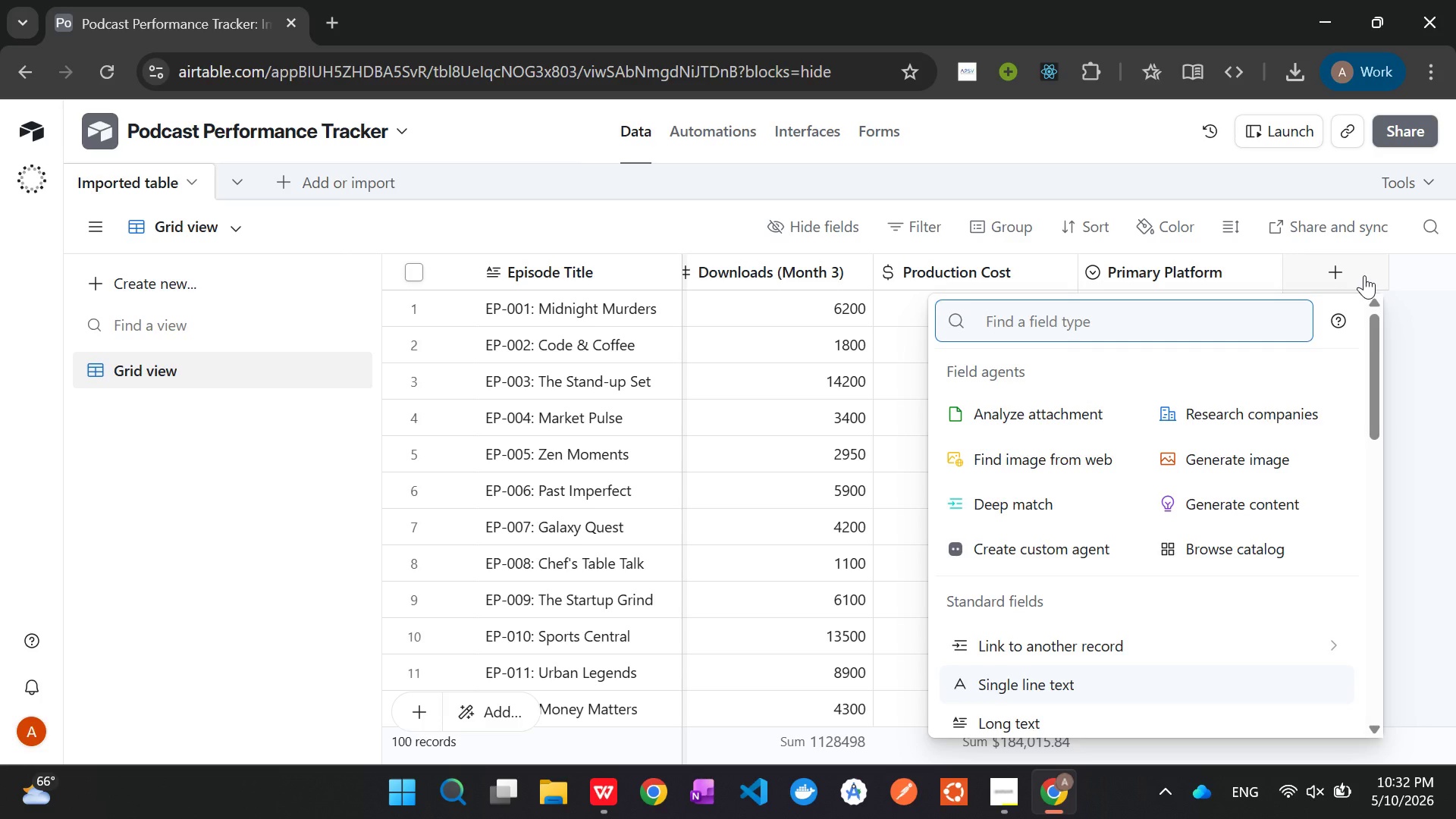 
left_click([1364, 275])
 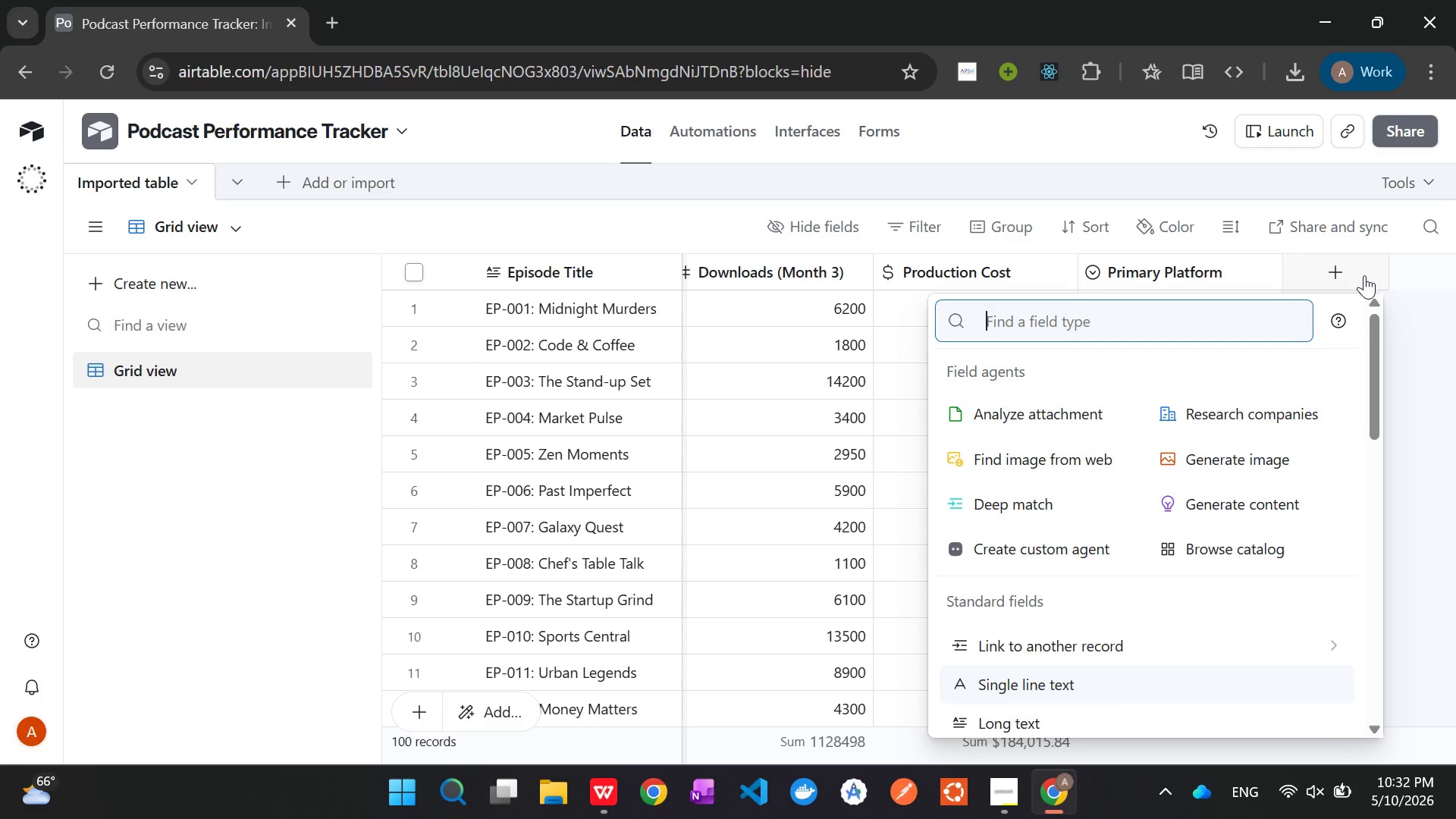 
wait(13.0)
 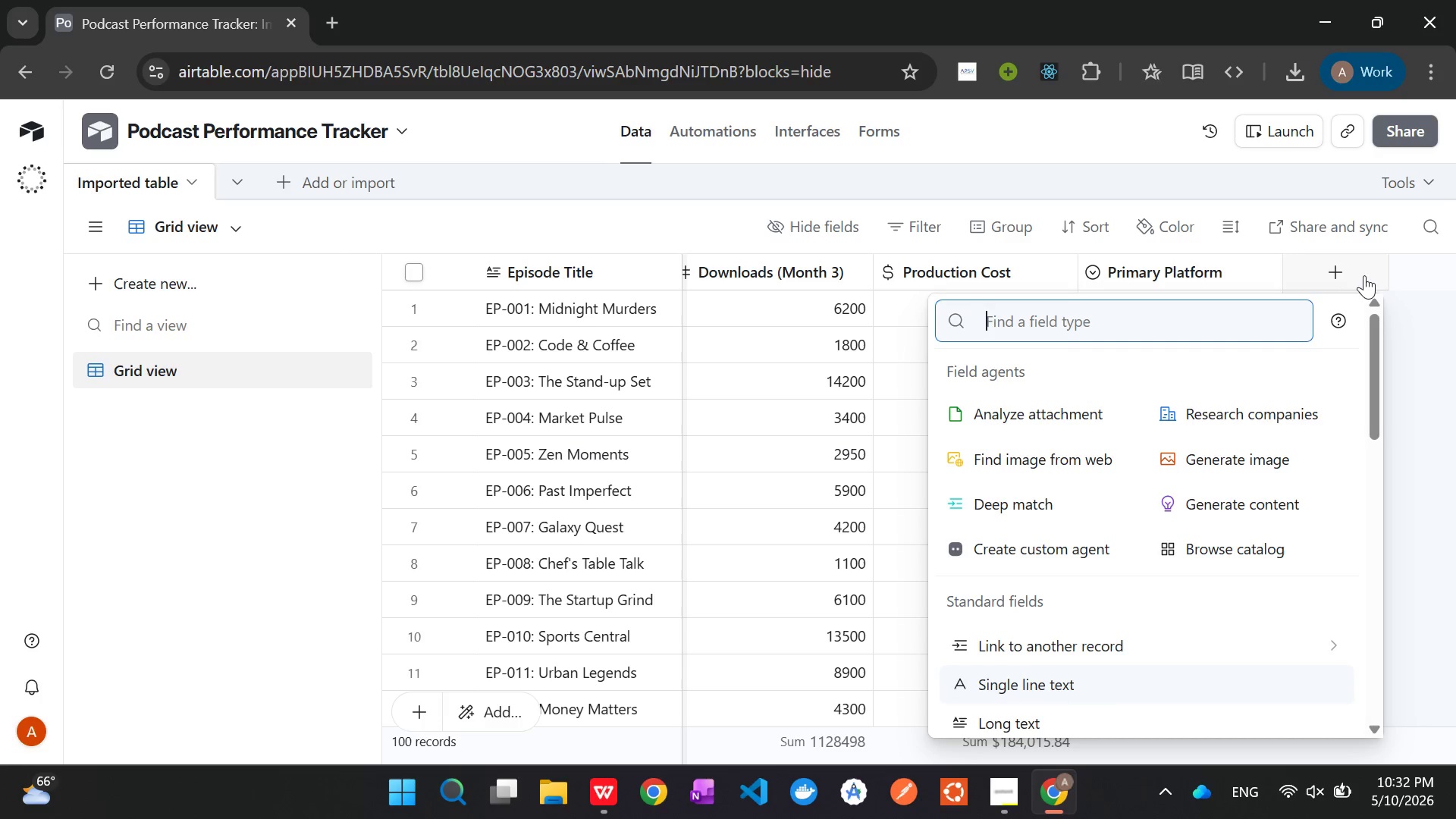 
type(for)
 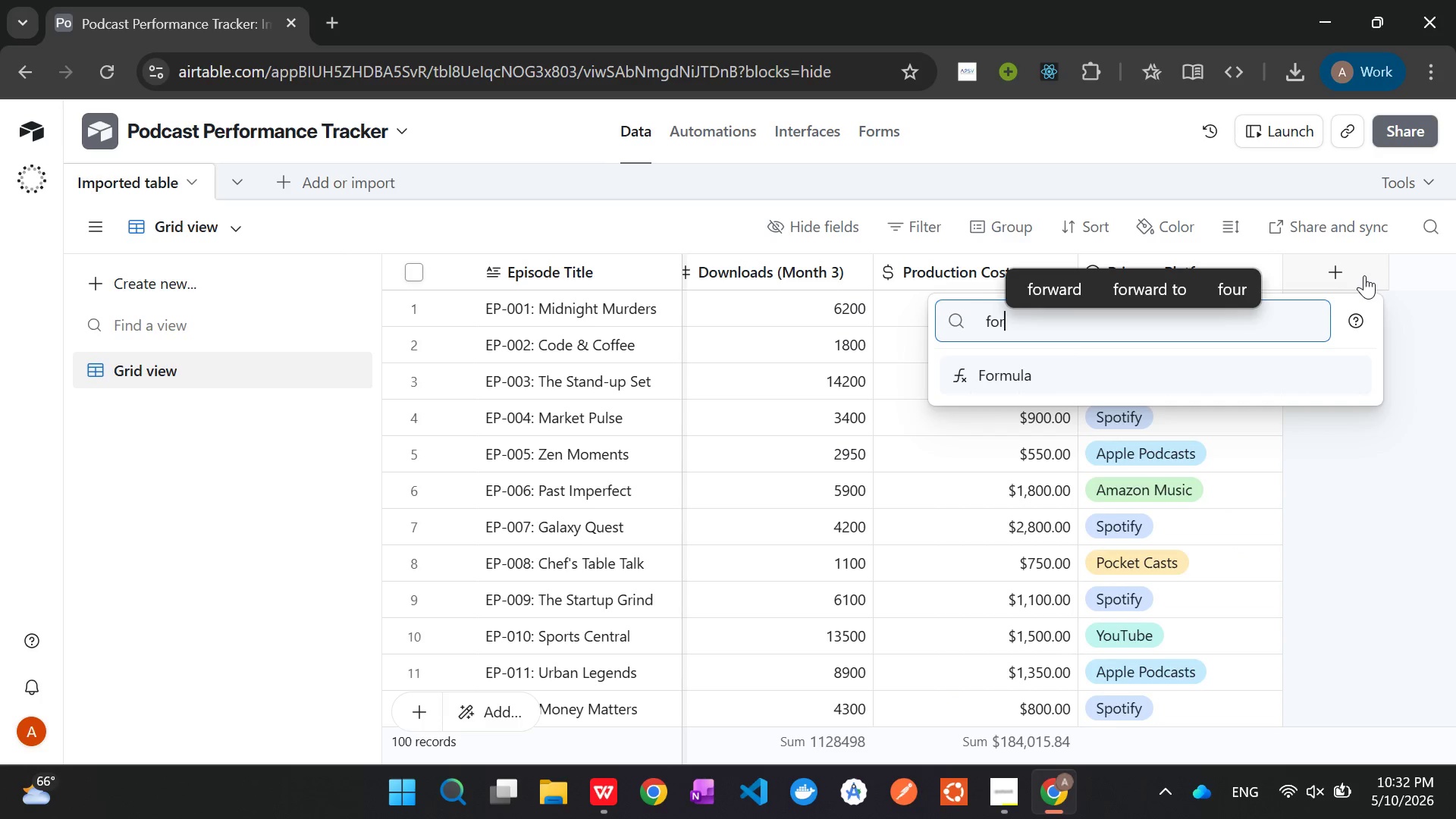 
key(Enter)
 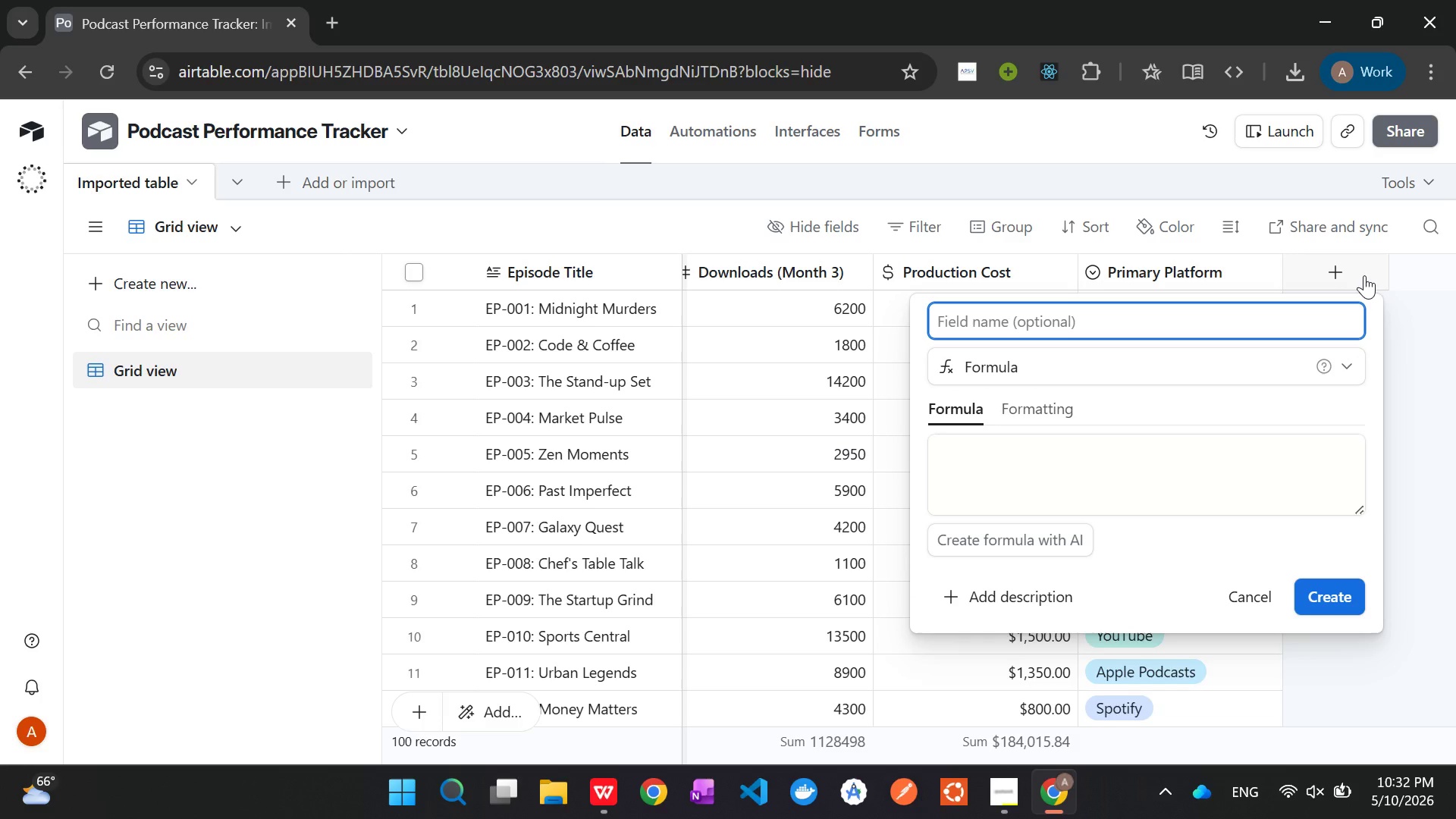 
type(Donload )
 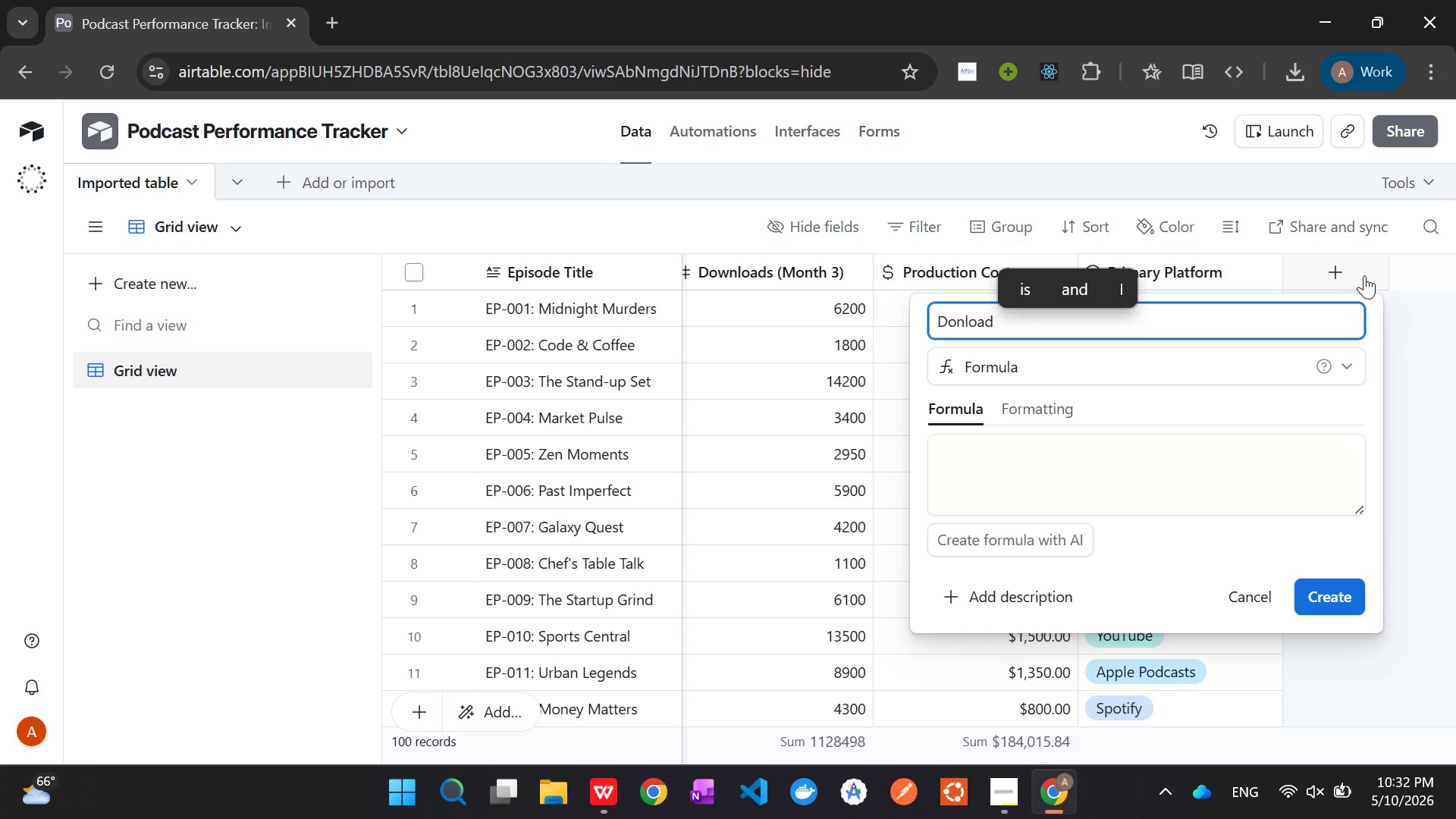 
hold_key(key=ArrowLeft, duration=0.67)
 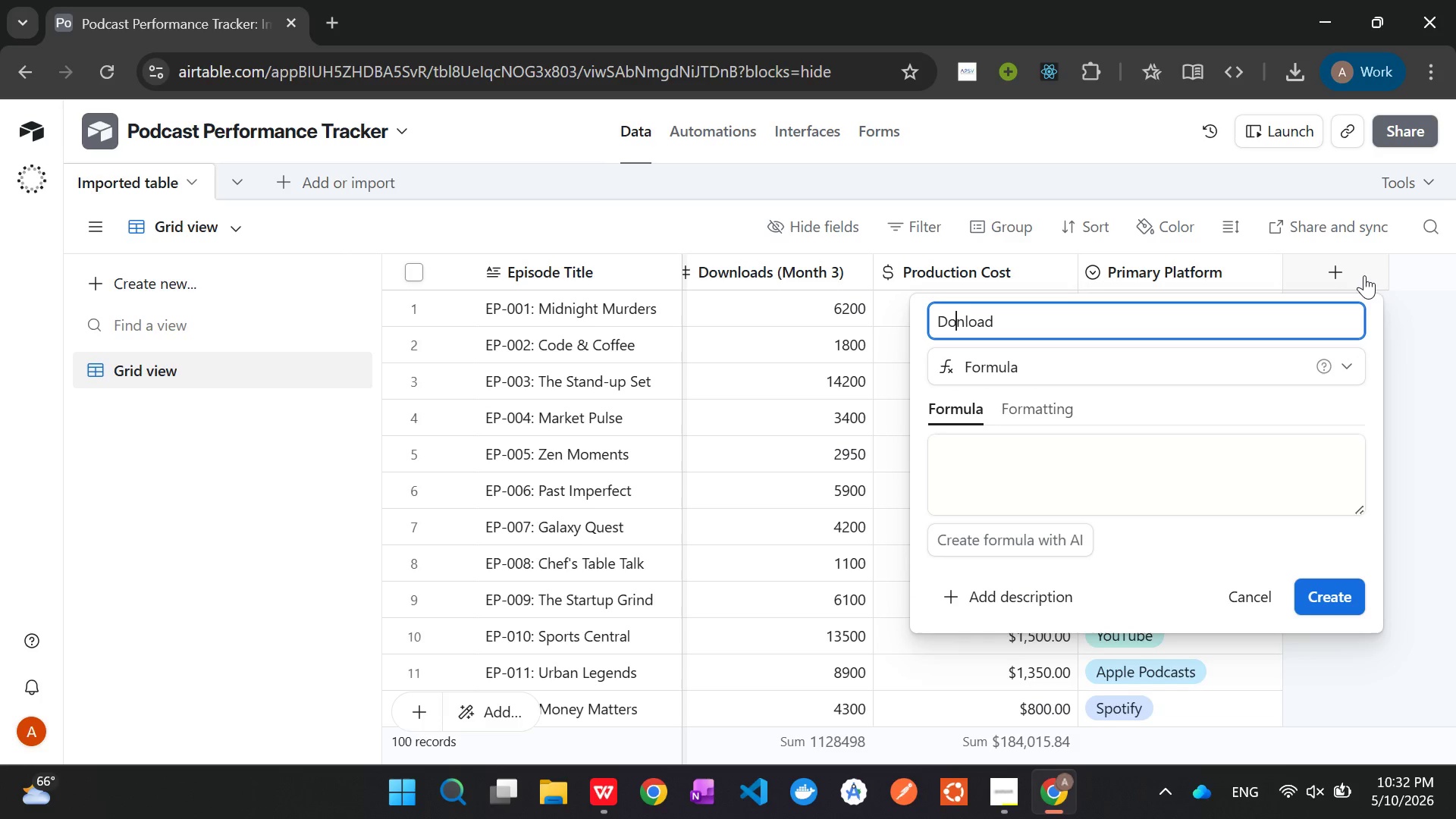 
key(ArrowLeft)
 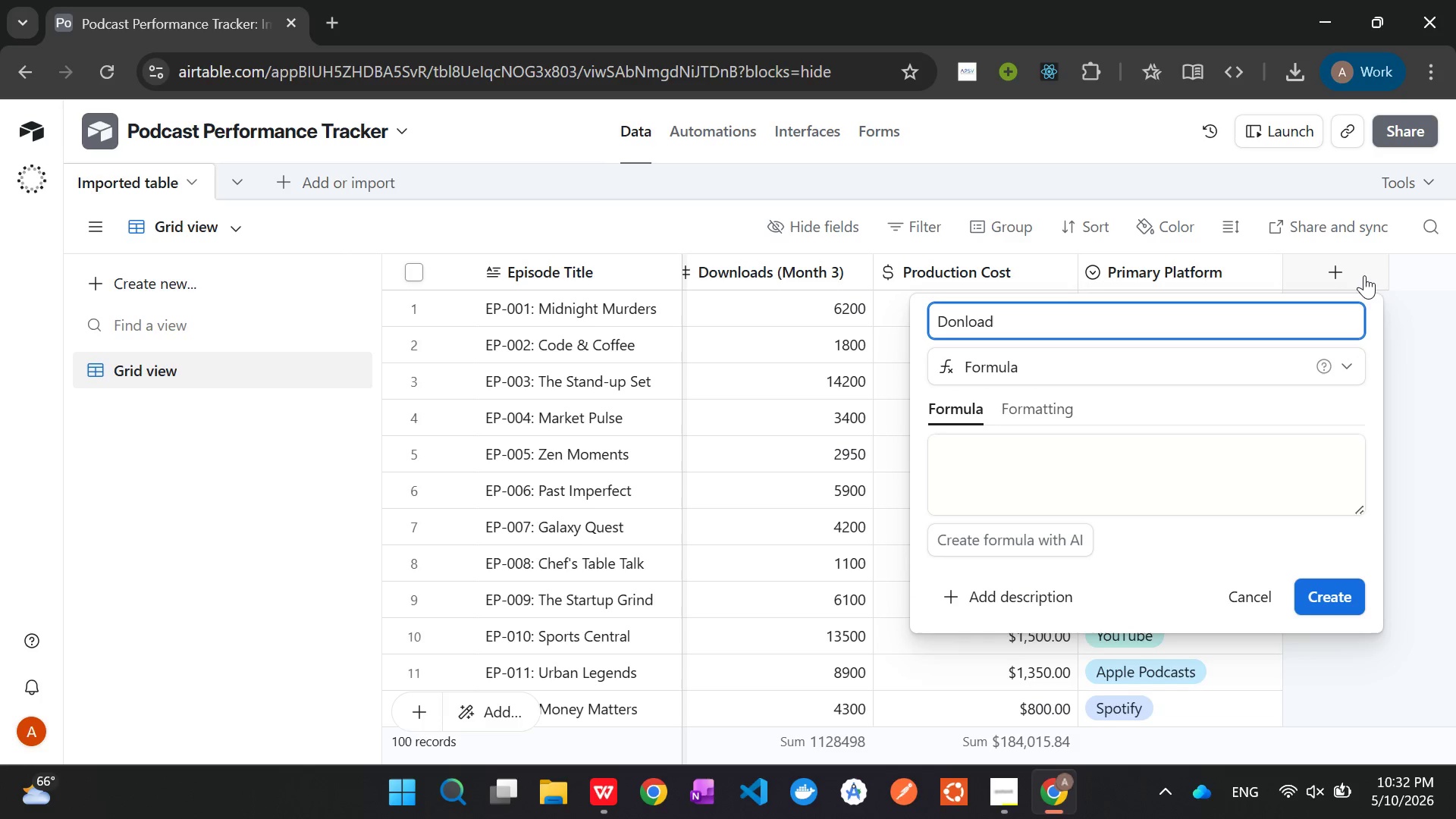 
key(W)
 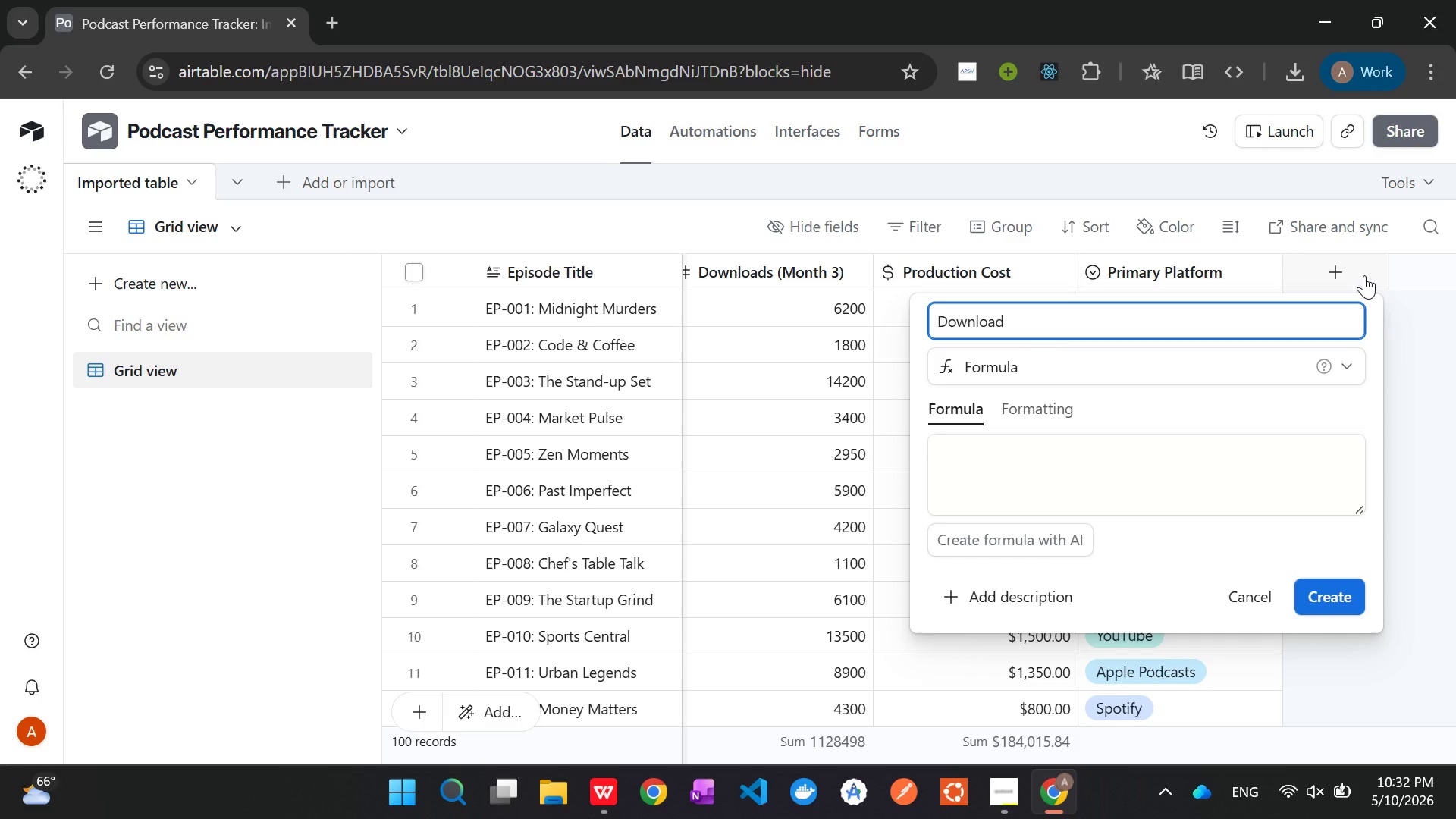 
key(End)
 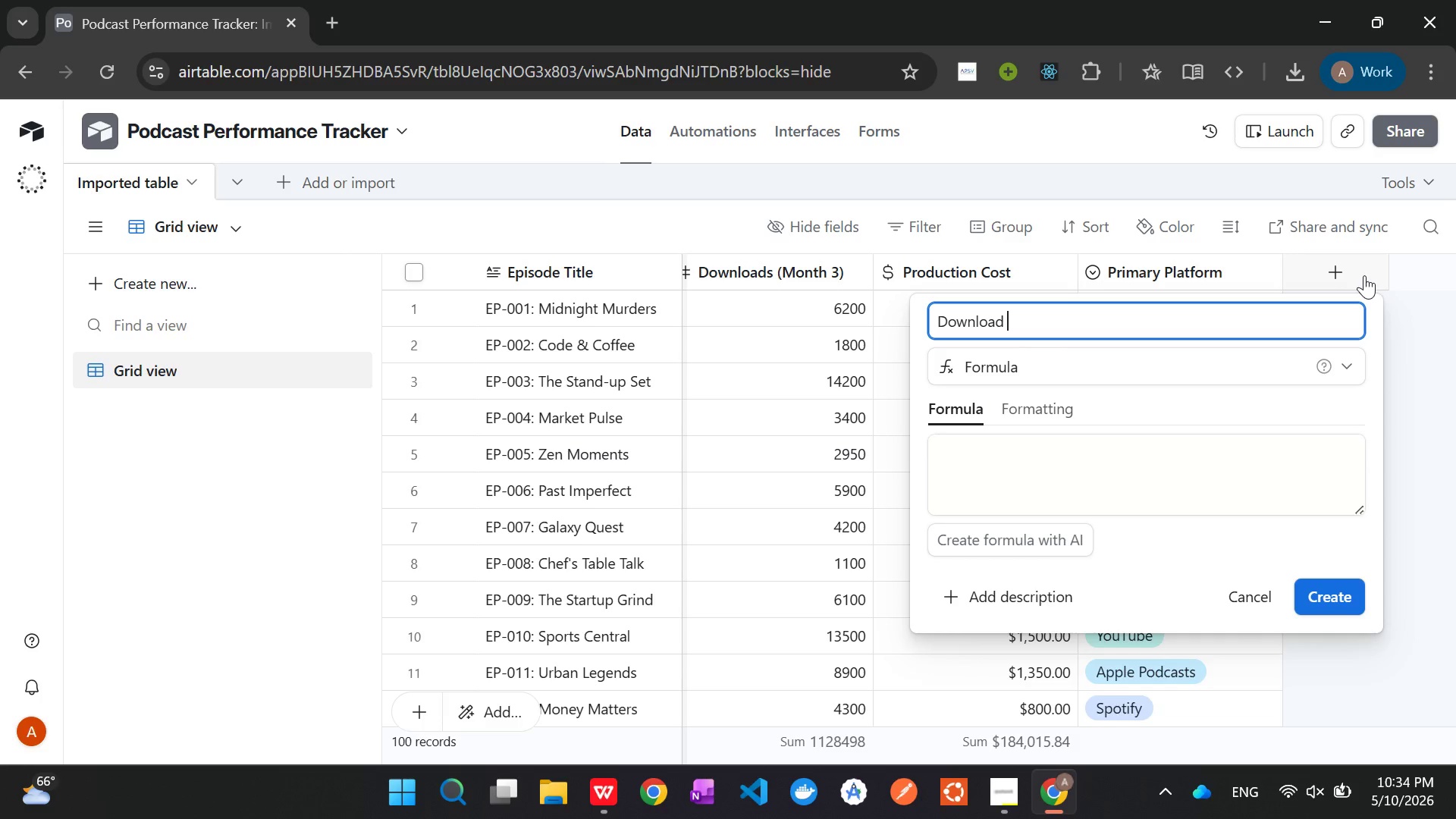 
wait(133.33)
 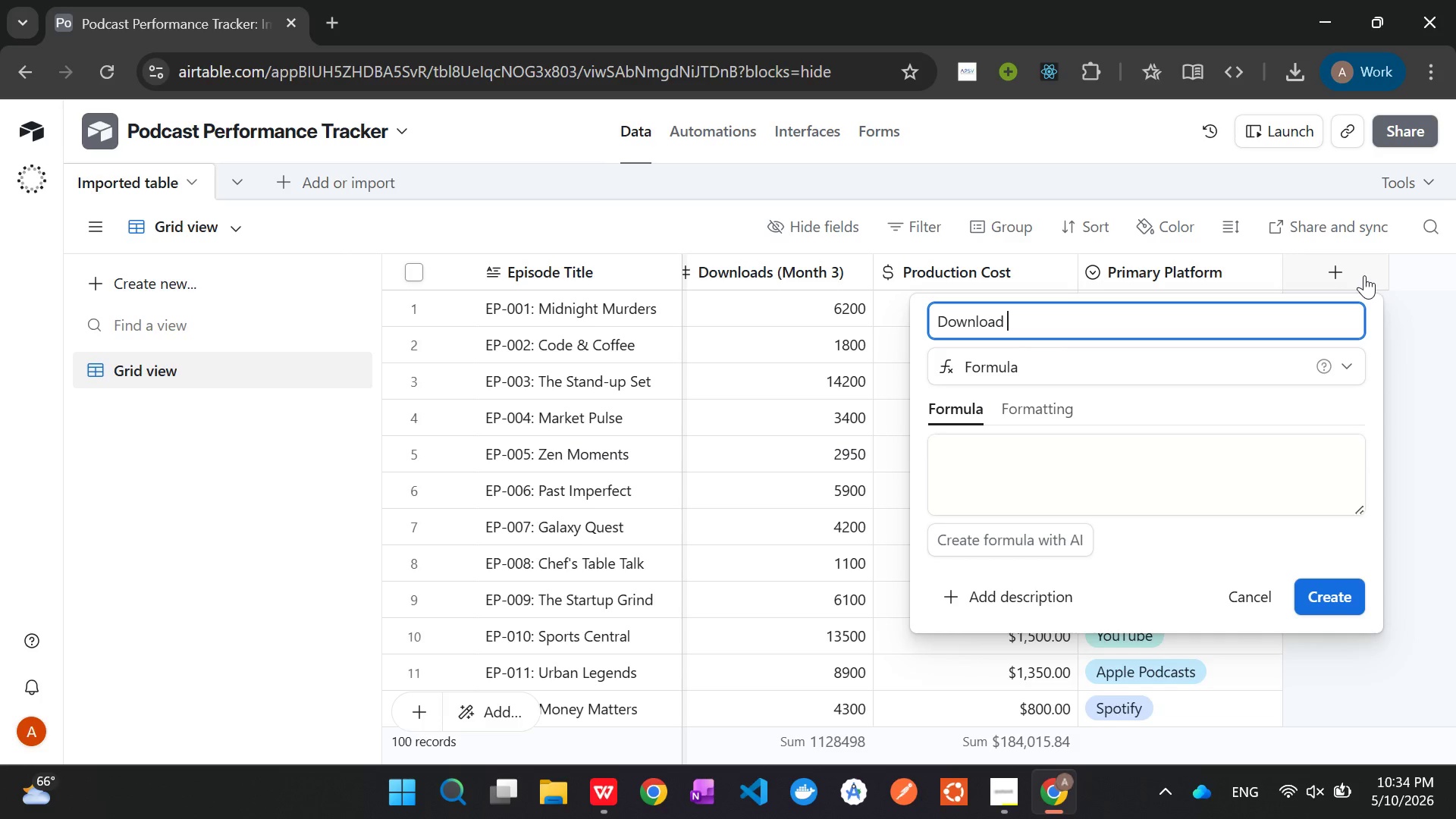 
hold_key(key=Tab, duration=0.64)
 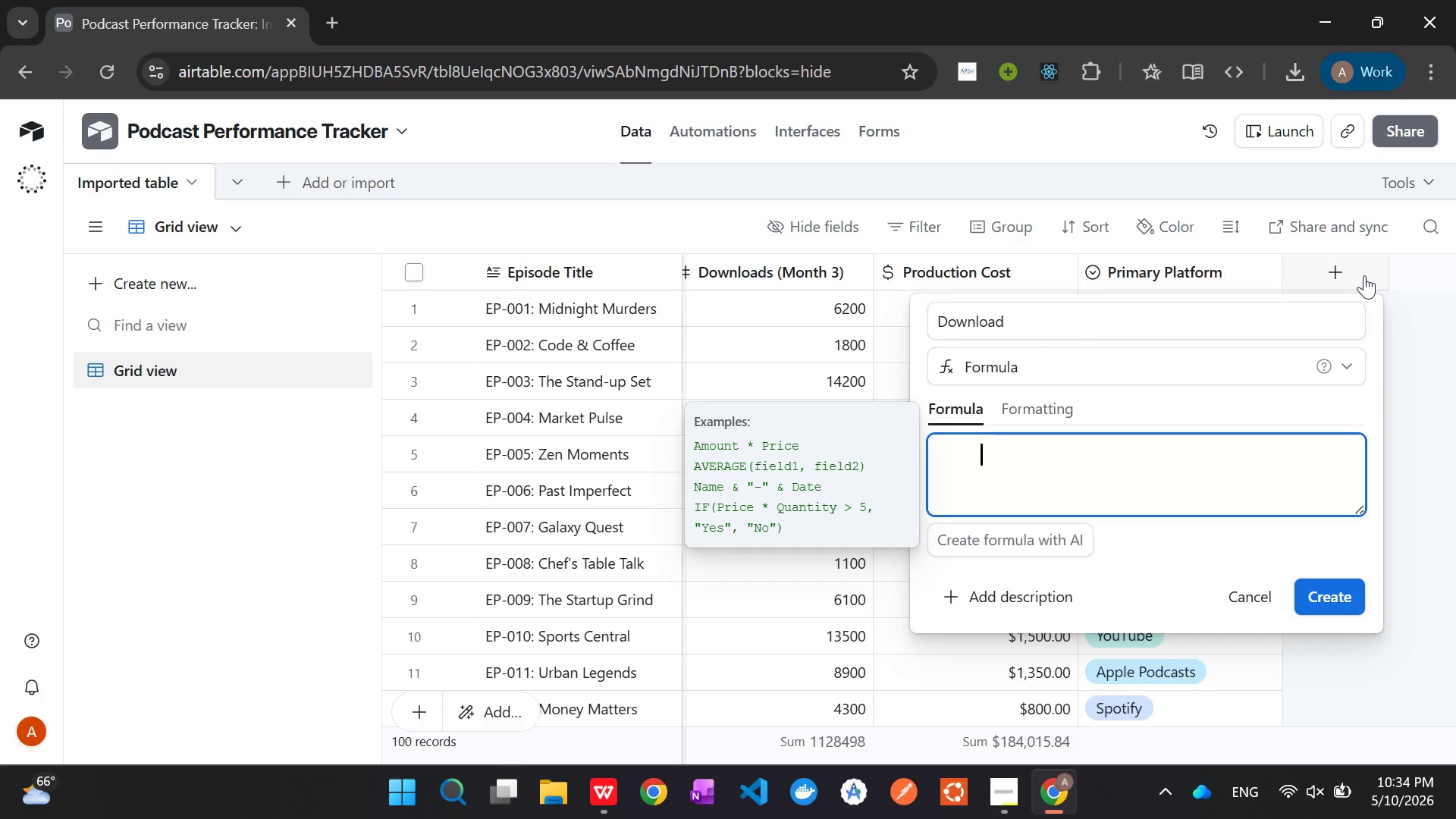 
hold_key(key=Tab, duration=0.41)
 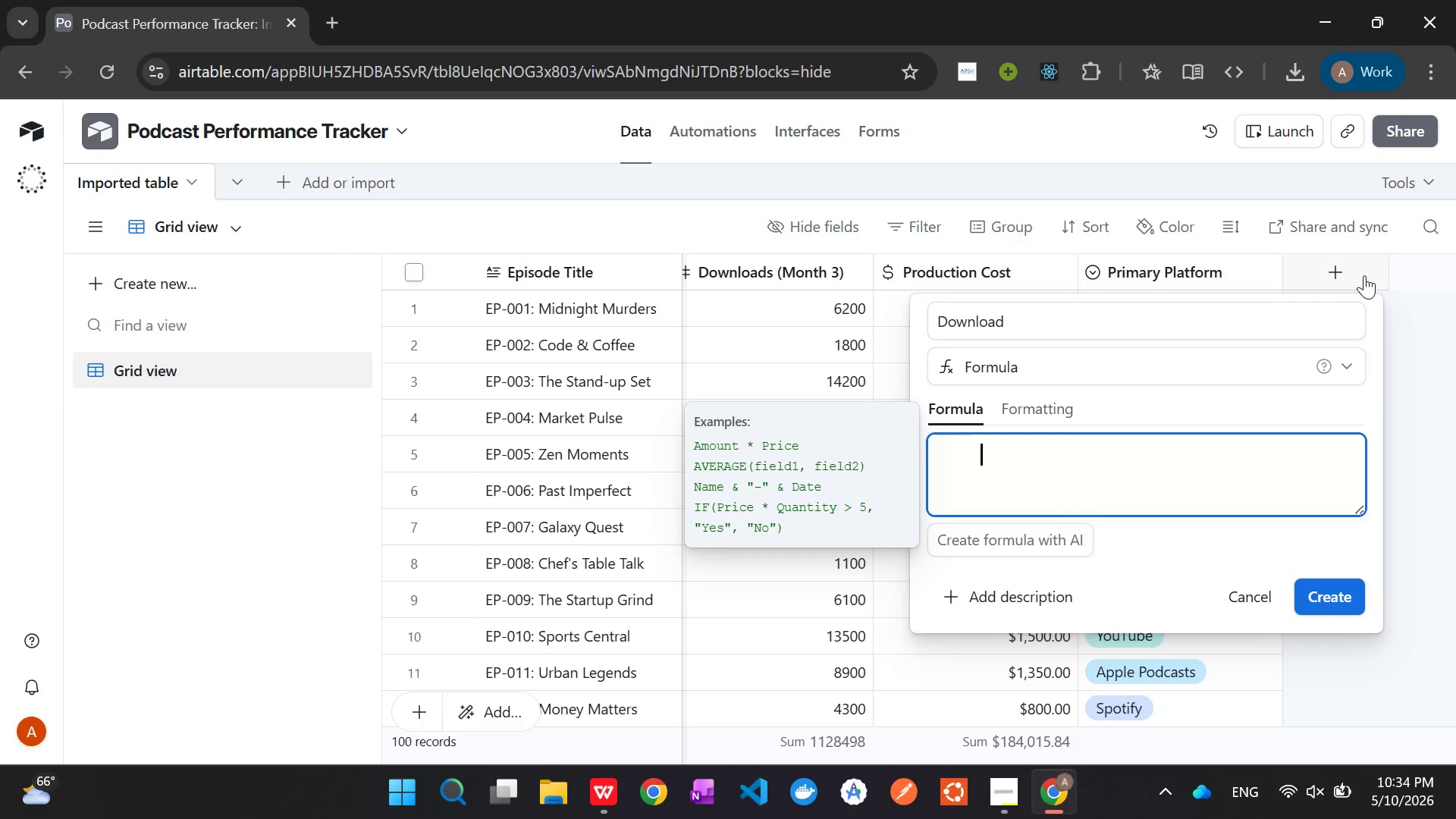 
hold_key(key=Tab, duration=1.5)
 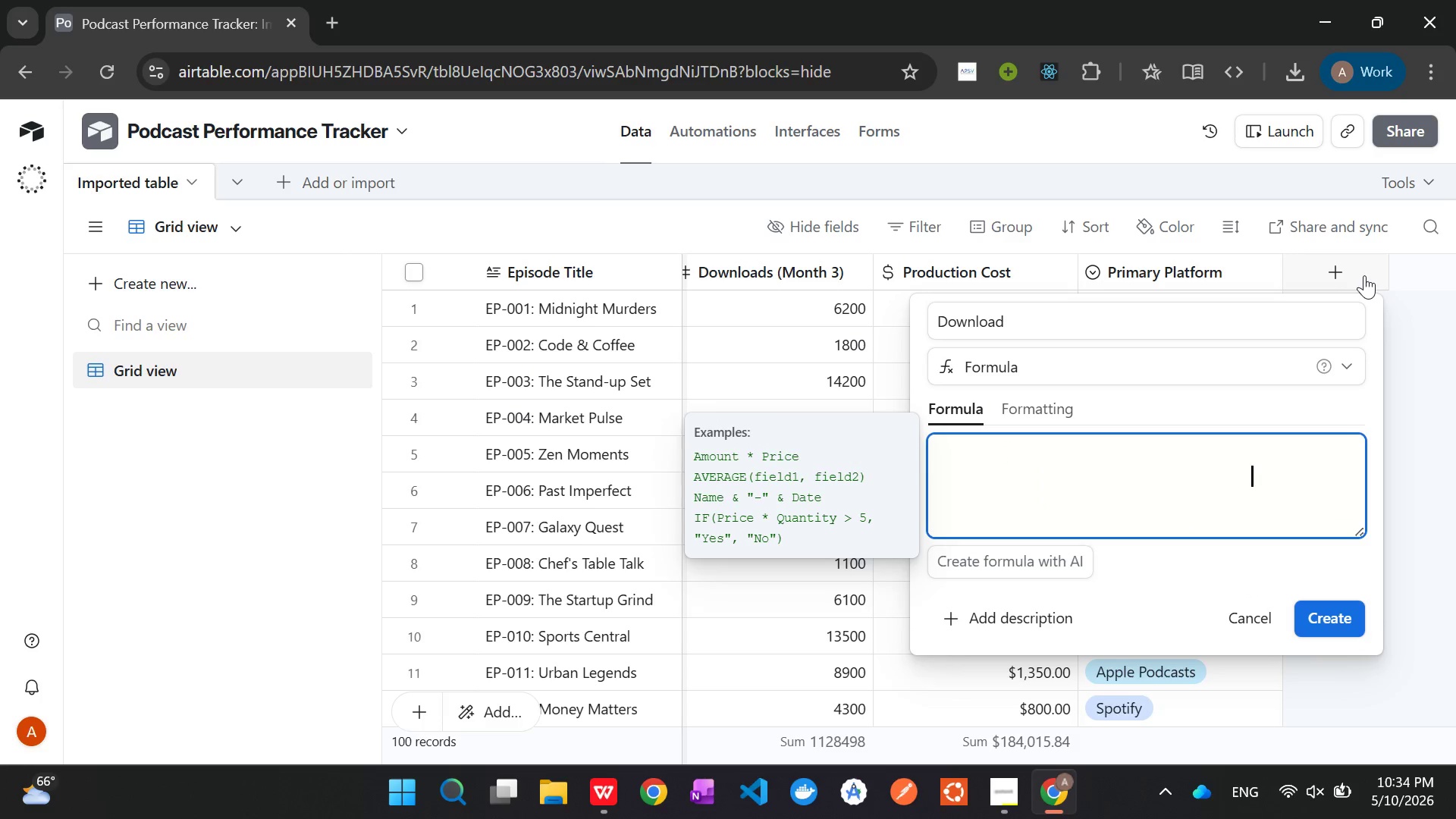 
hold_key(key=Tab, duration=1.51)
 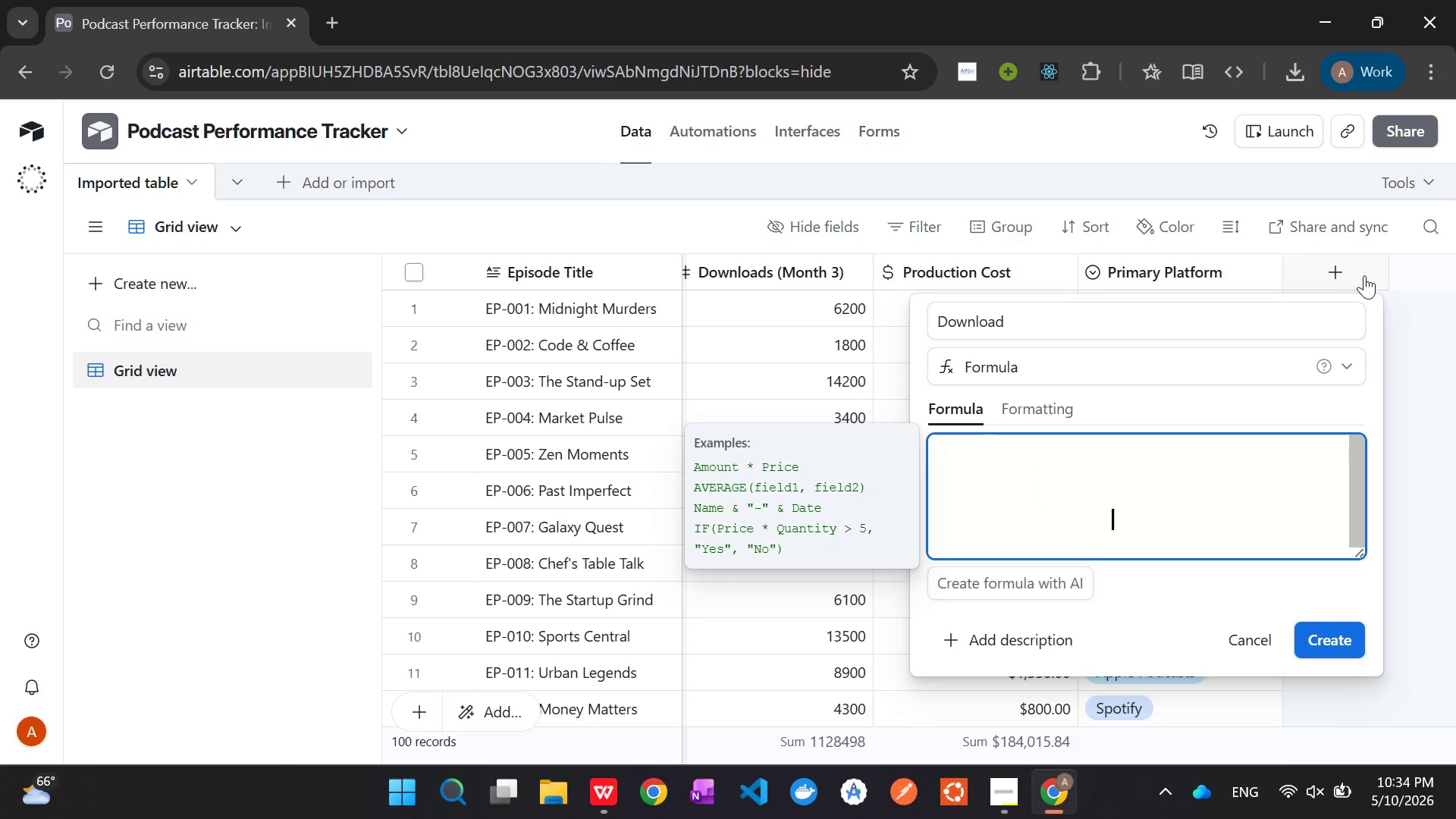 
hold_key(key=Tab, duration=1.5)
 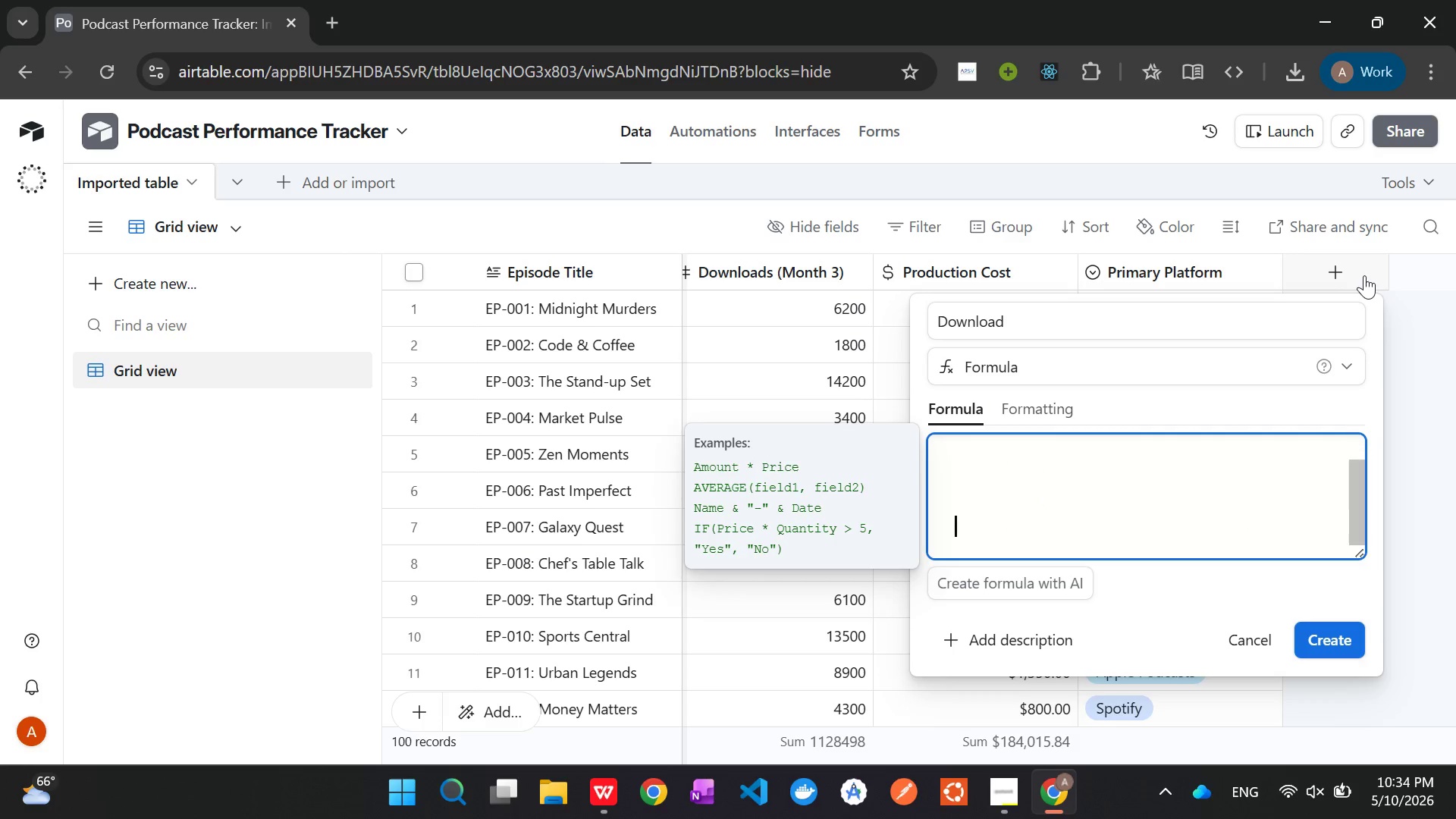 
hold_key(key=Tab, duration=1.52)
 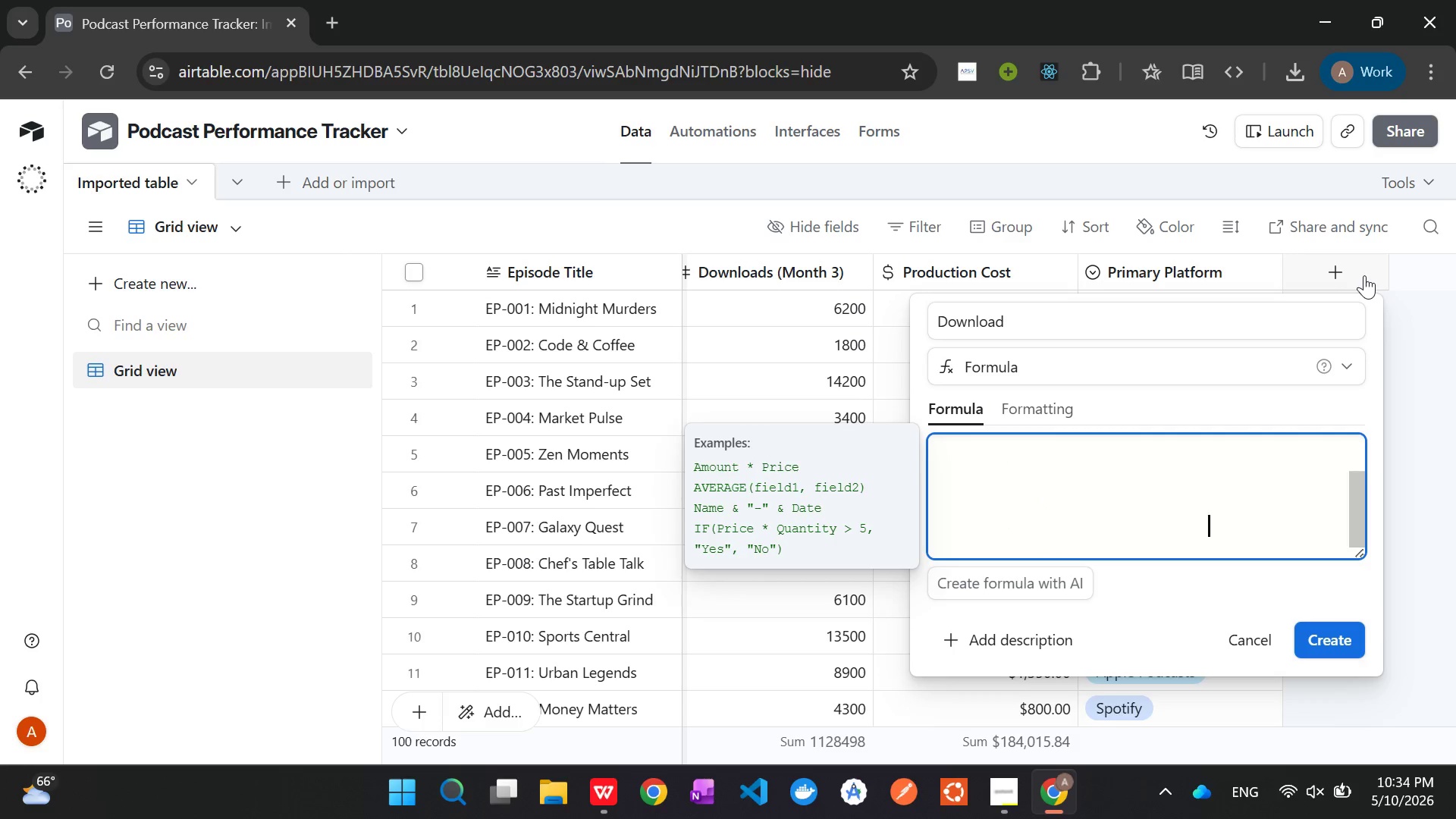 
hold_key(key=Tab, duration=1.52)
 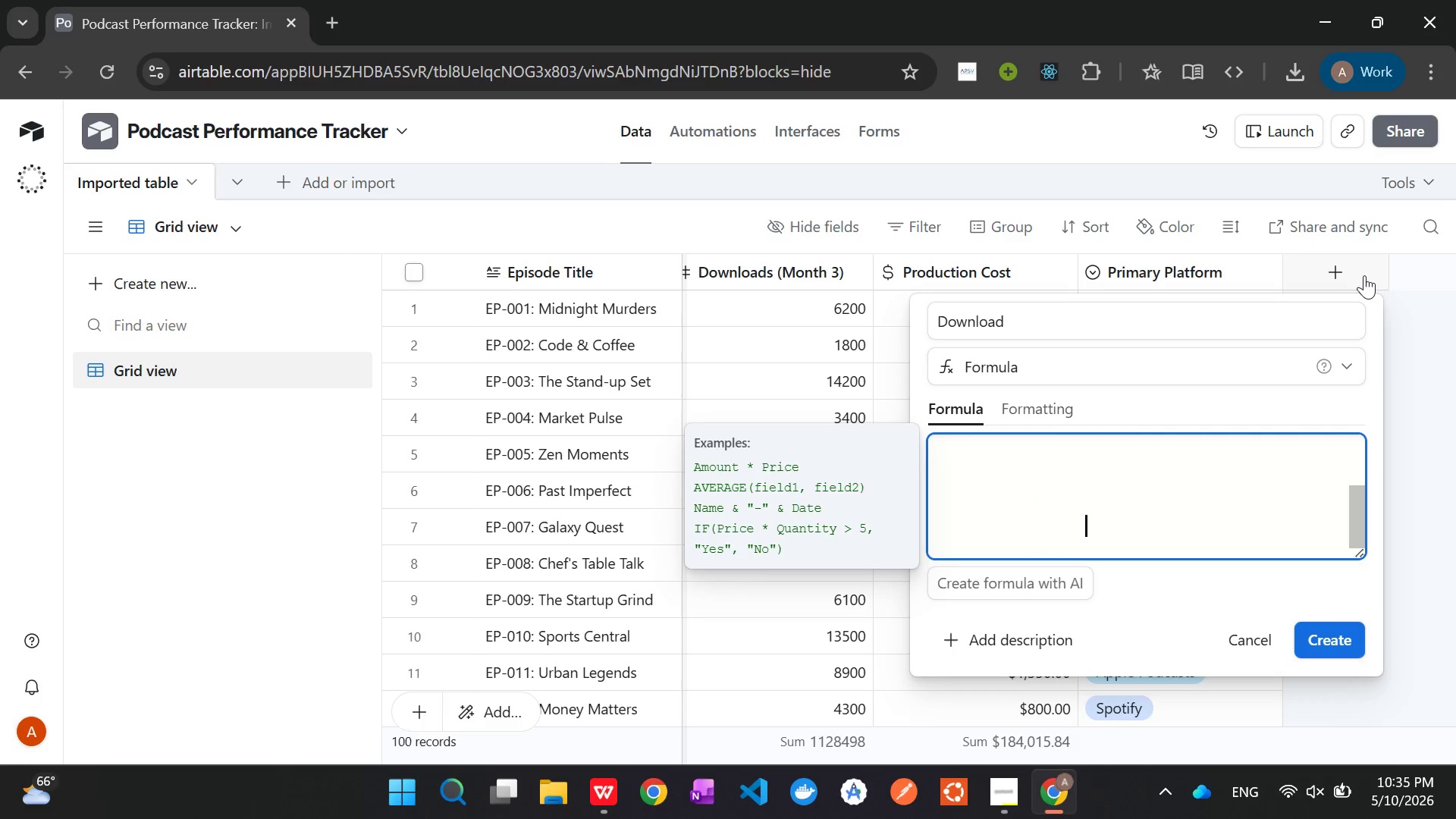 
hold_key(key=Tab, duration=1.51)
 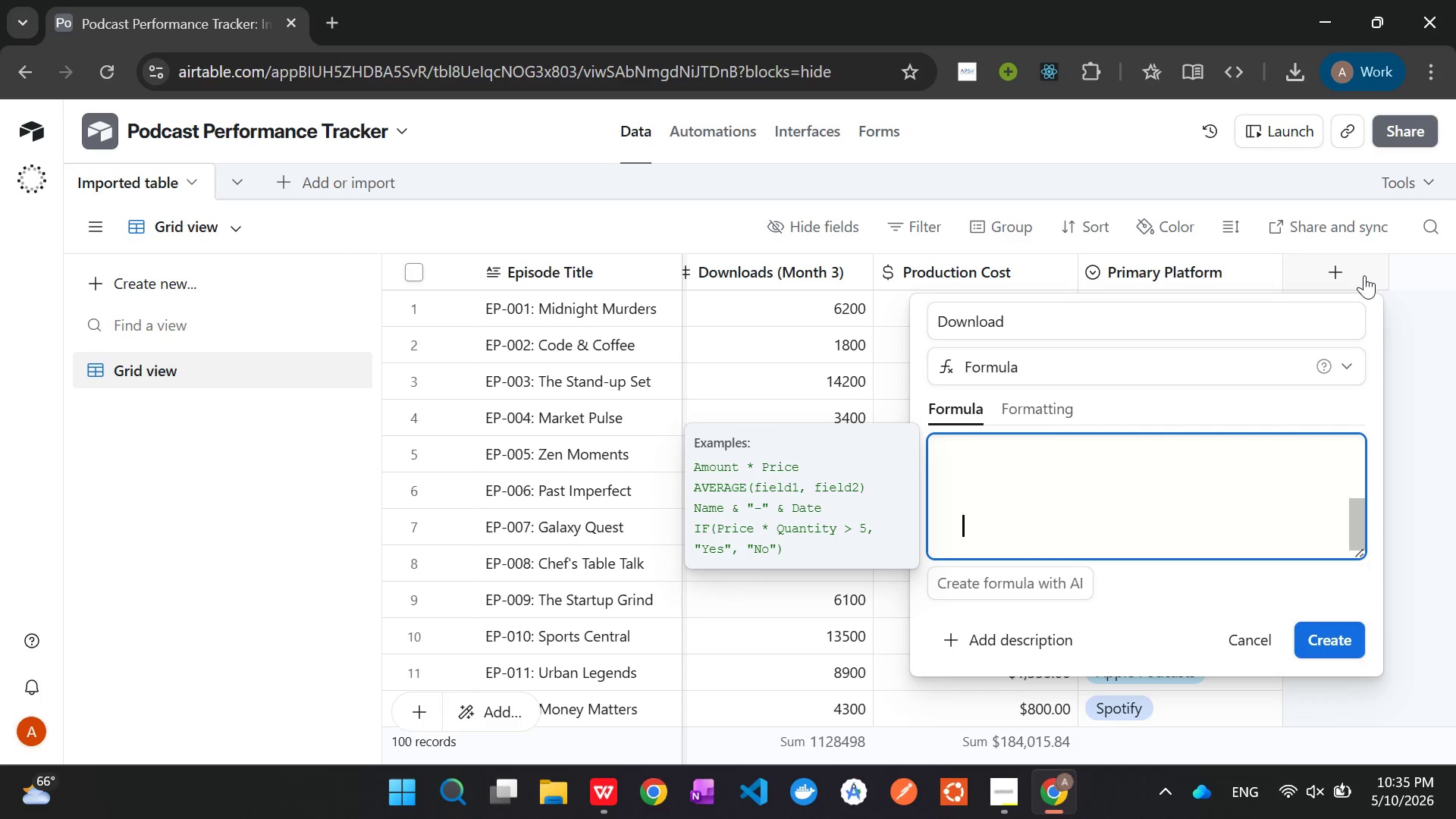 
hold_key(key=Tab, duration=1.52)
 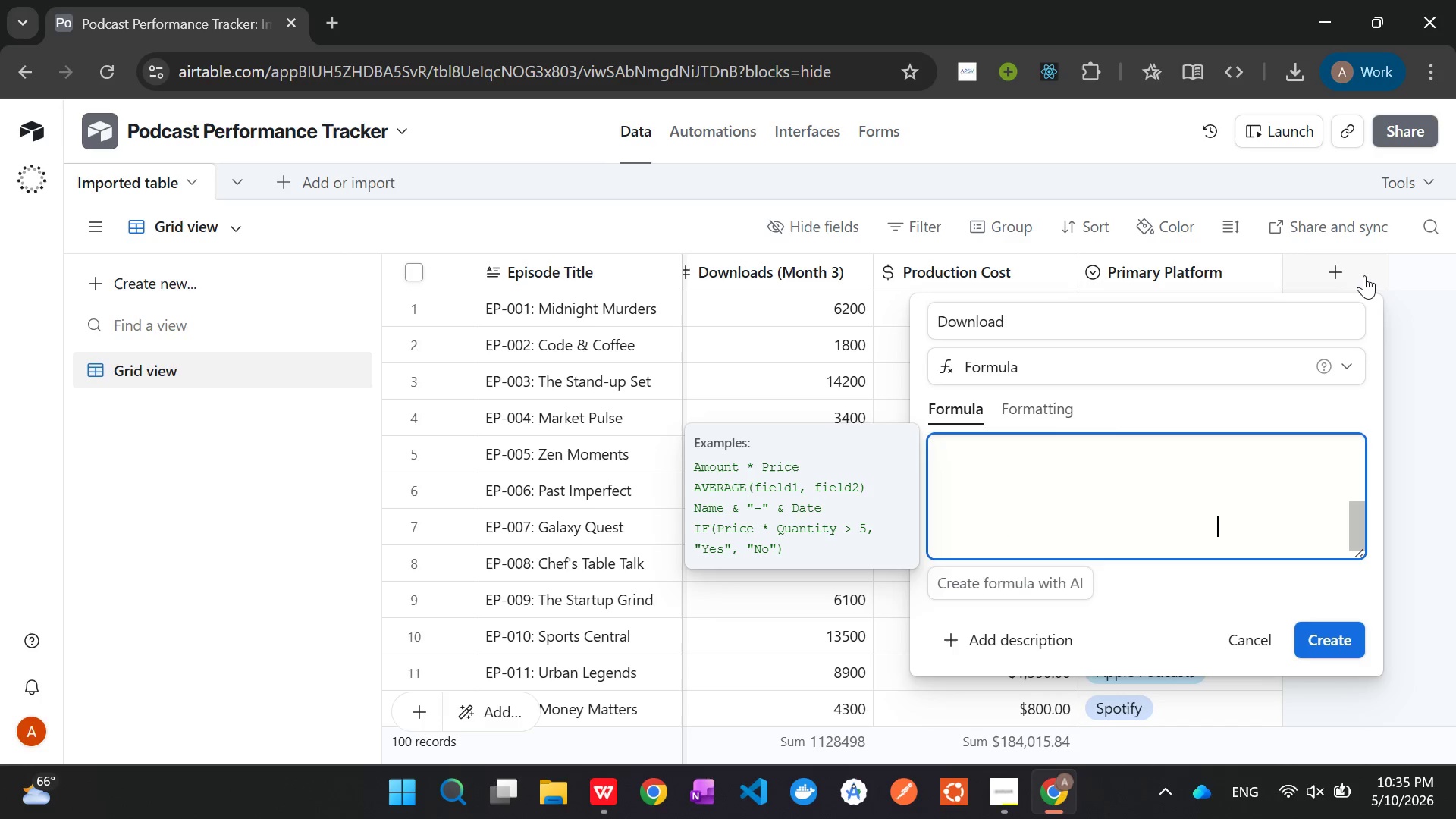 
hold_key(key=Tab, duration=1.51)
 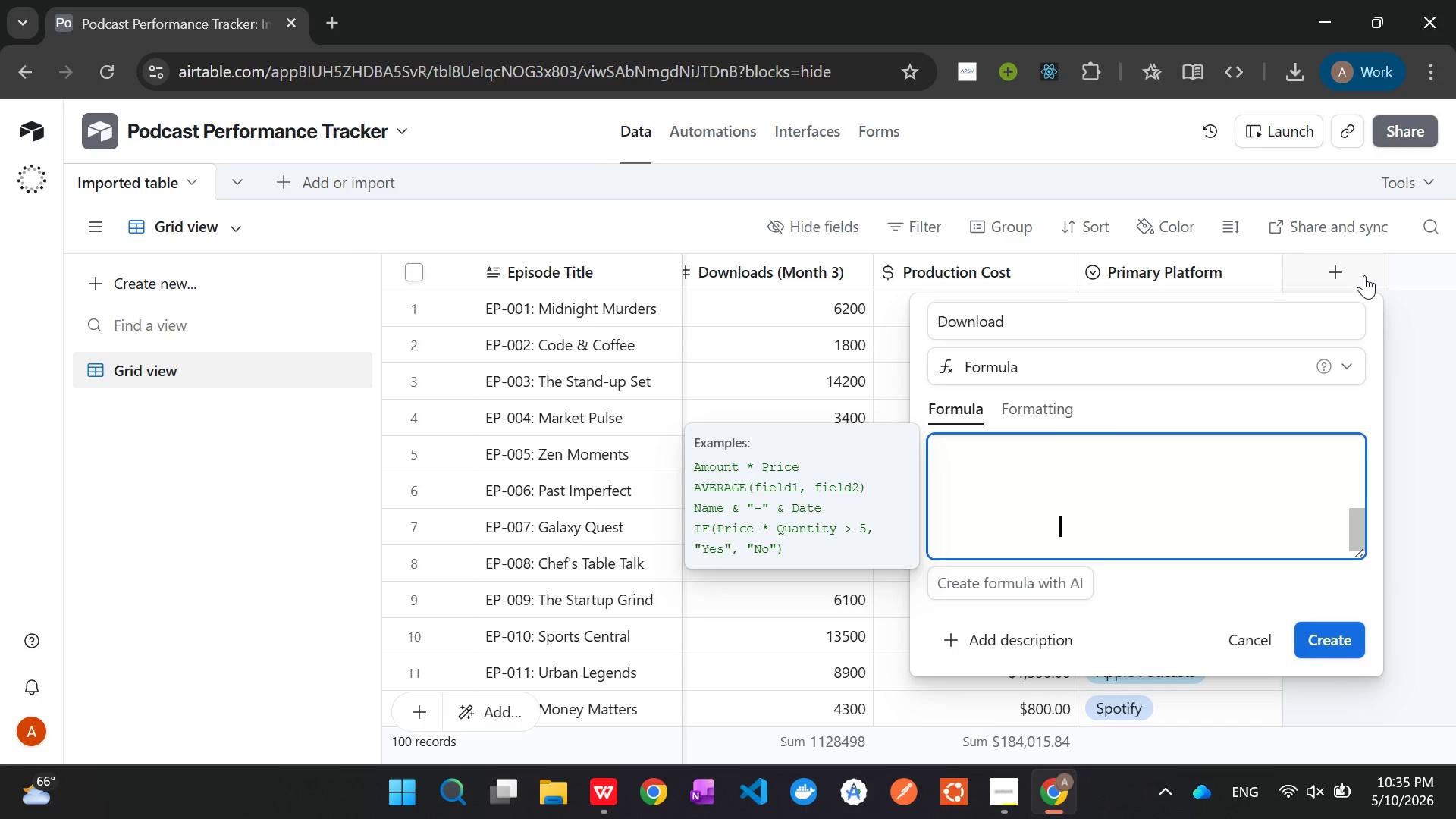 
hold_key(key=Tab, duration=1.52)
 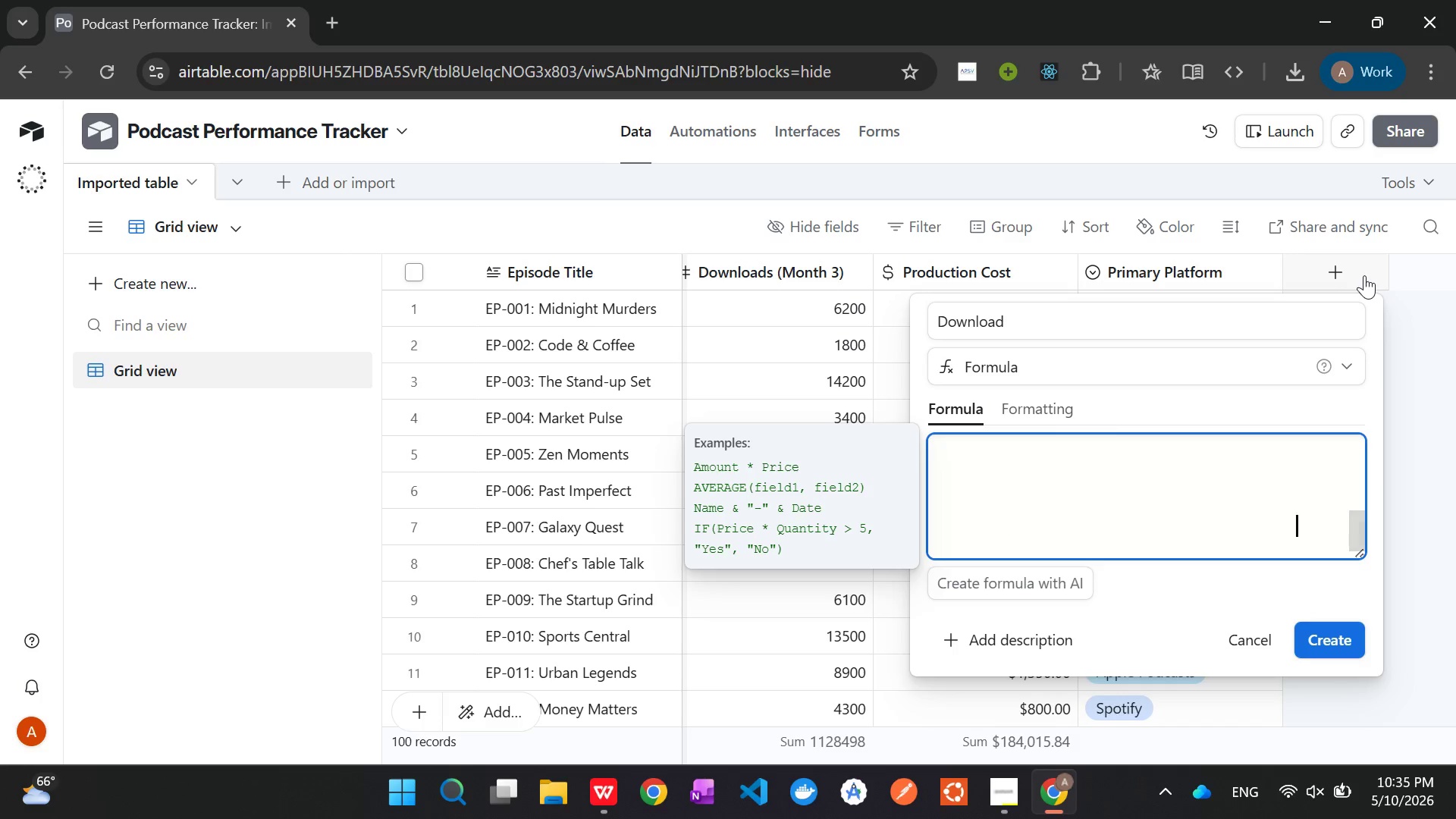 
hold_key(key=Tab, duration=1.52)
 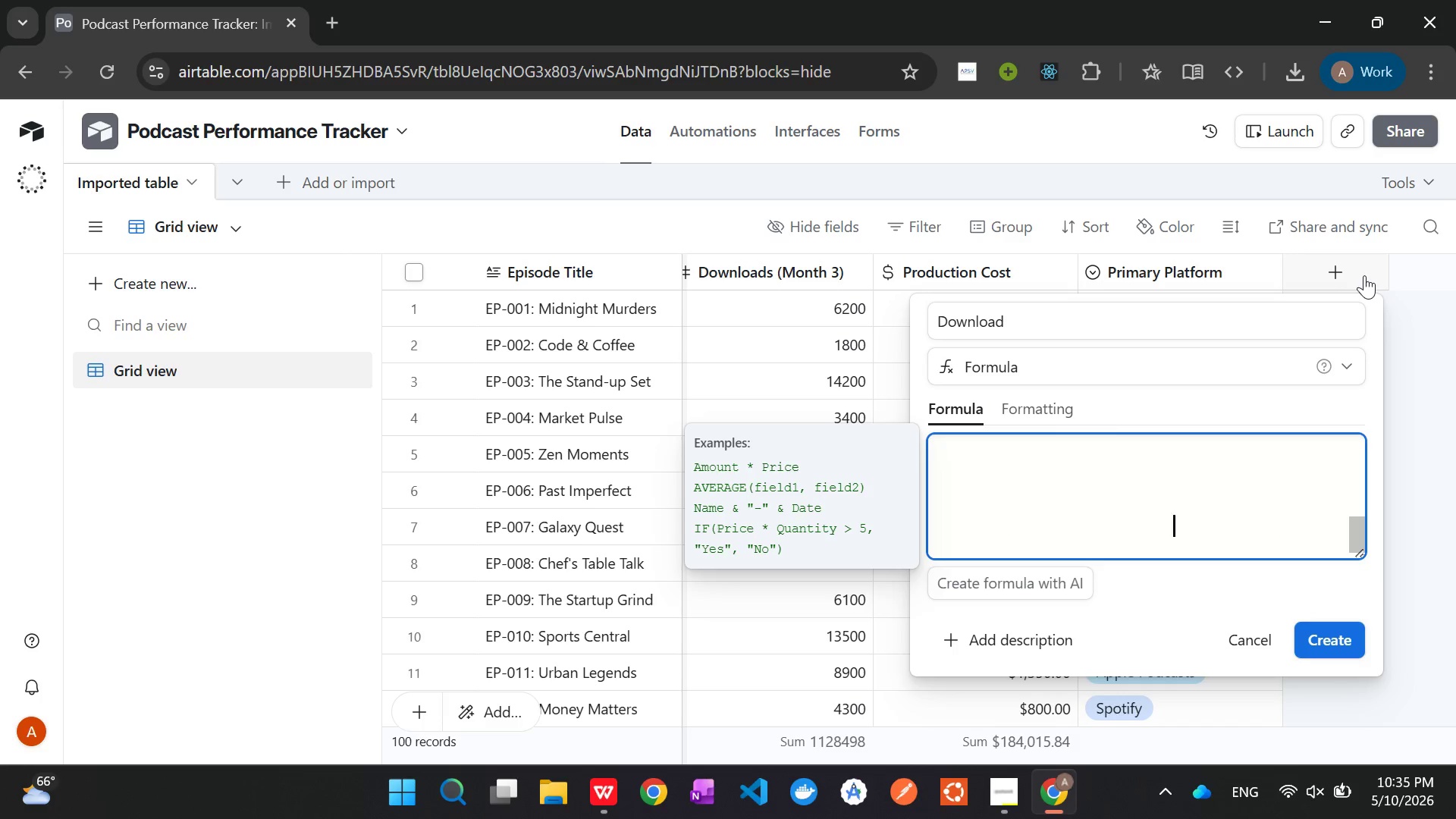 
hold_key(key=Tab, duration=1.5)
 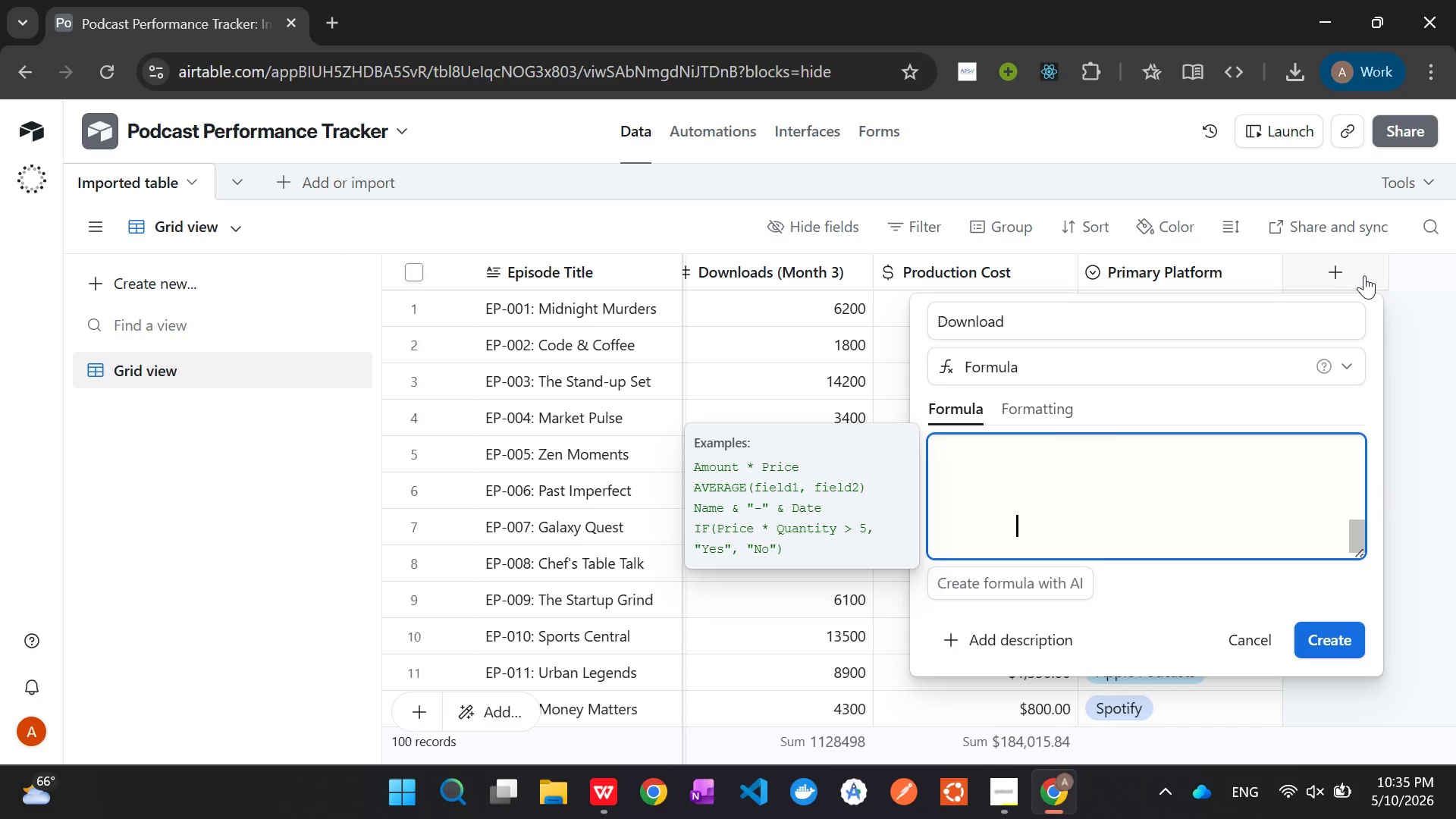 
hold_key(key=Tab, duration=1.0)
 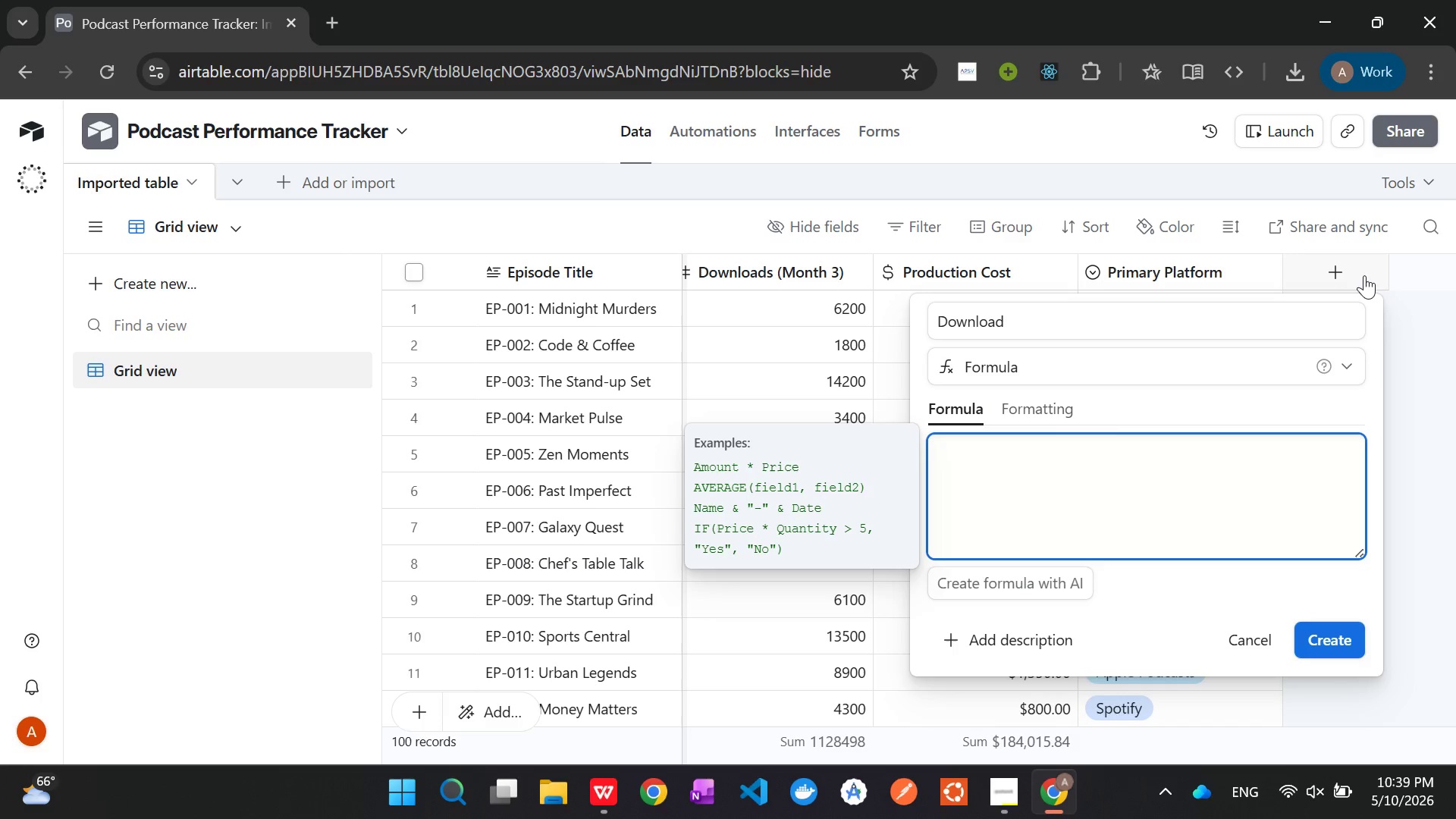 
wait(248.5)
 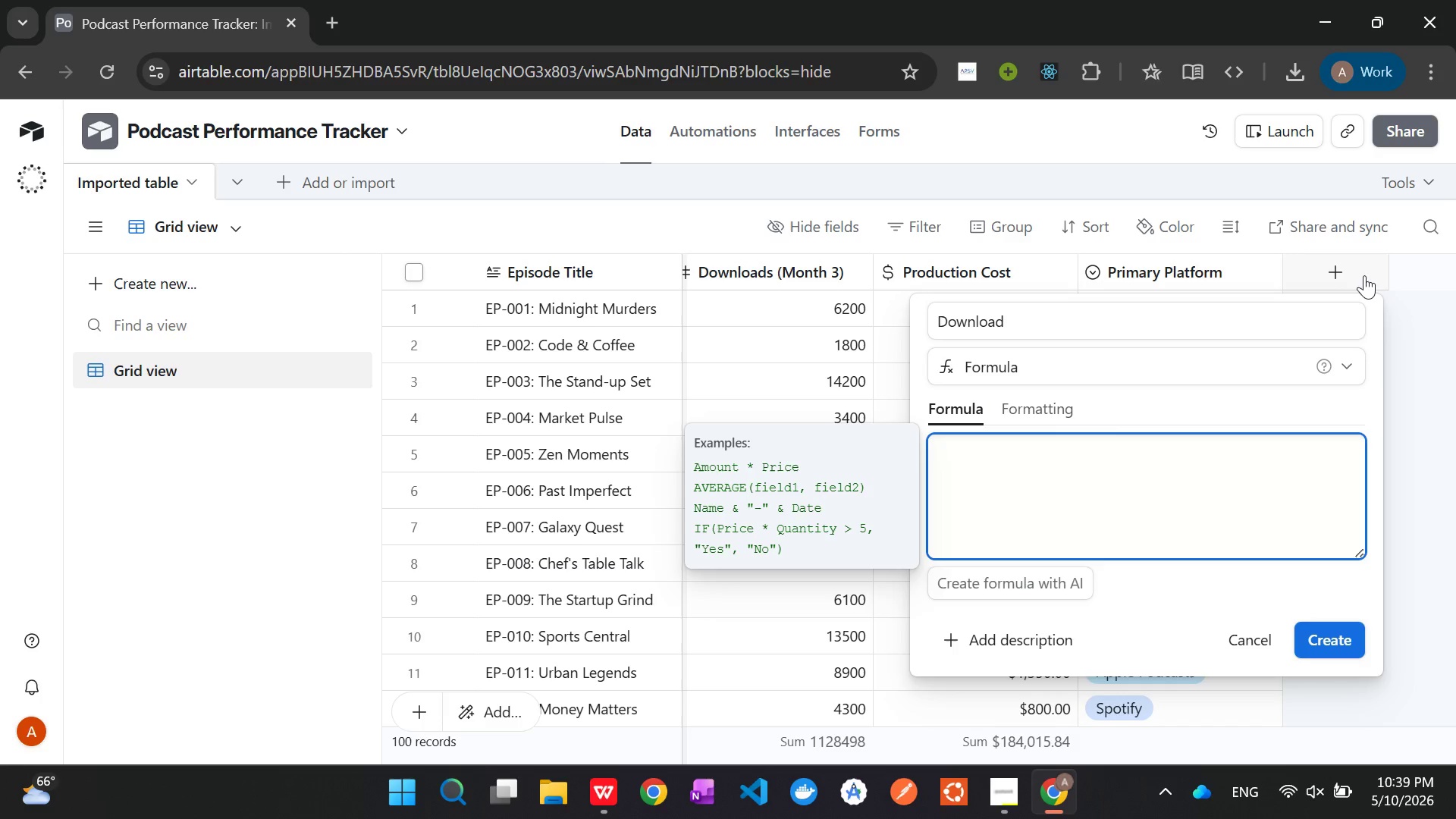 
left_click([995, 801])